 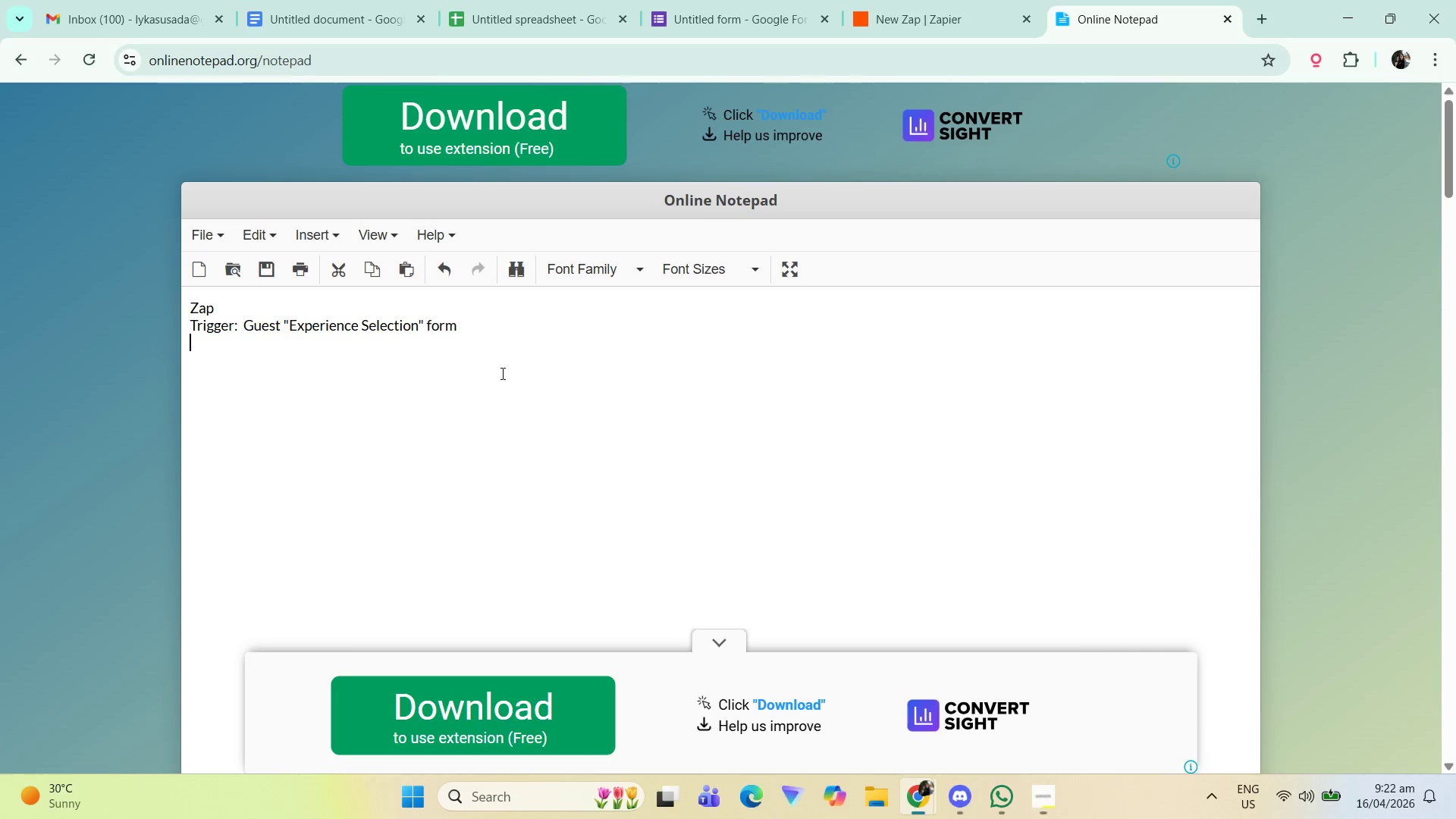 
key(Shift+P)
 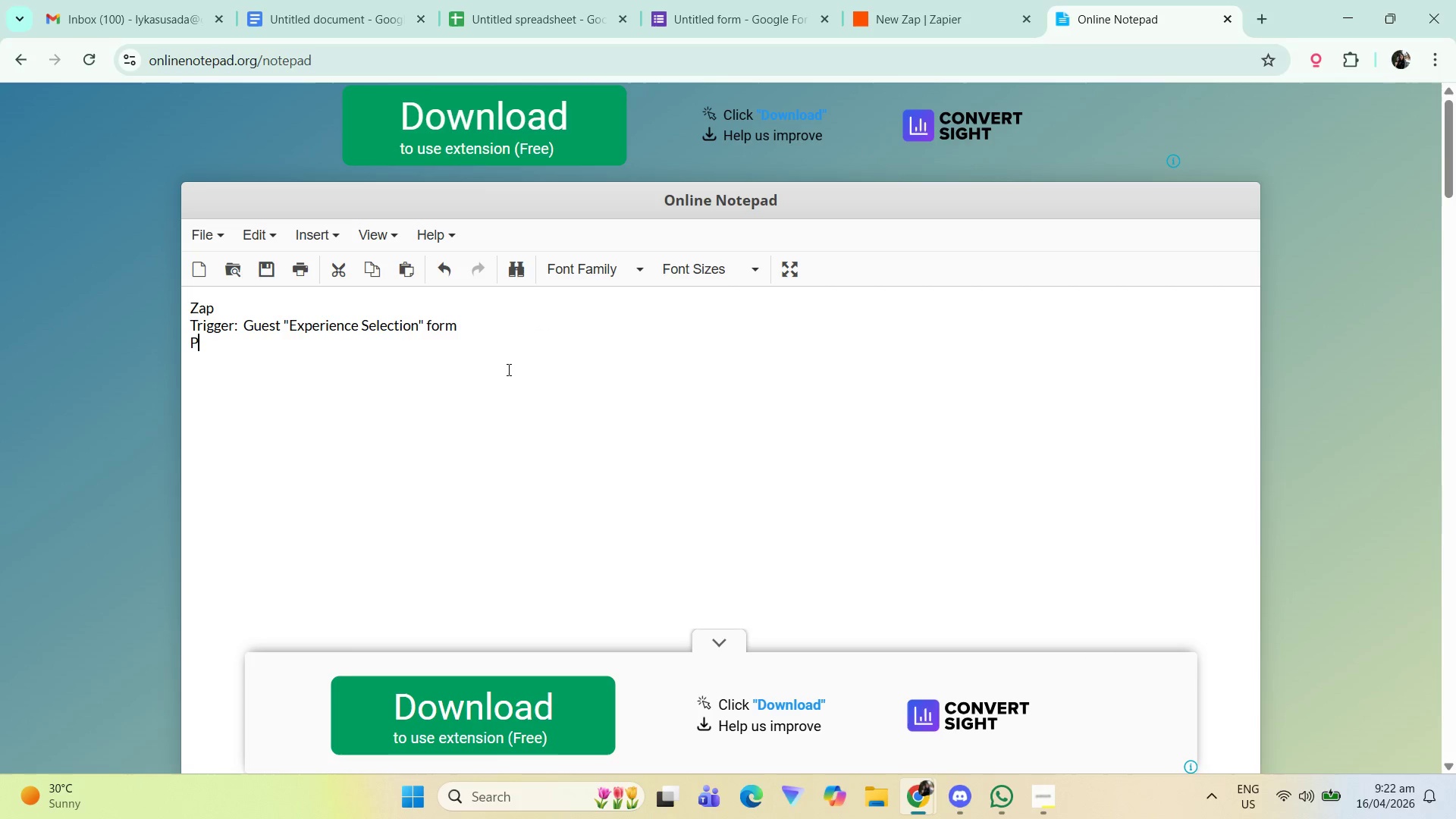 
key(Backspace)
 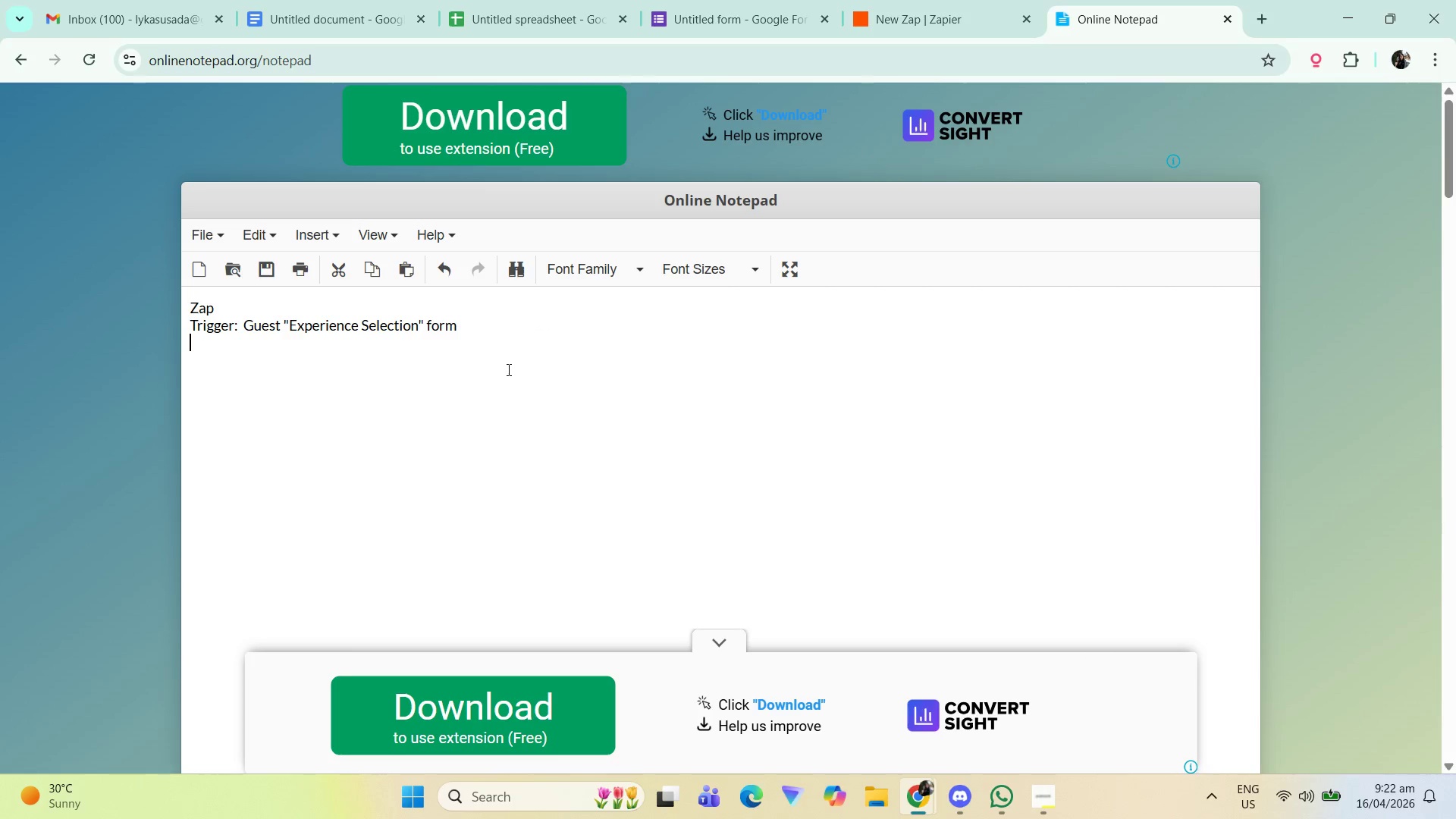 
key(Enter)
 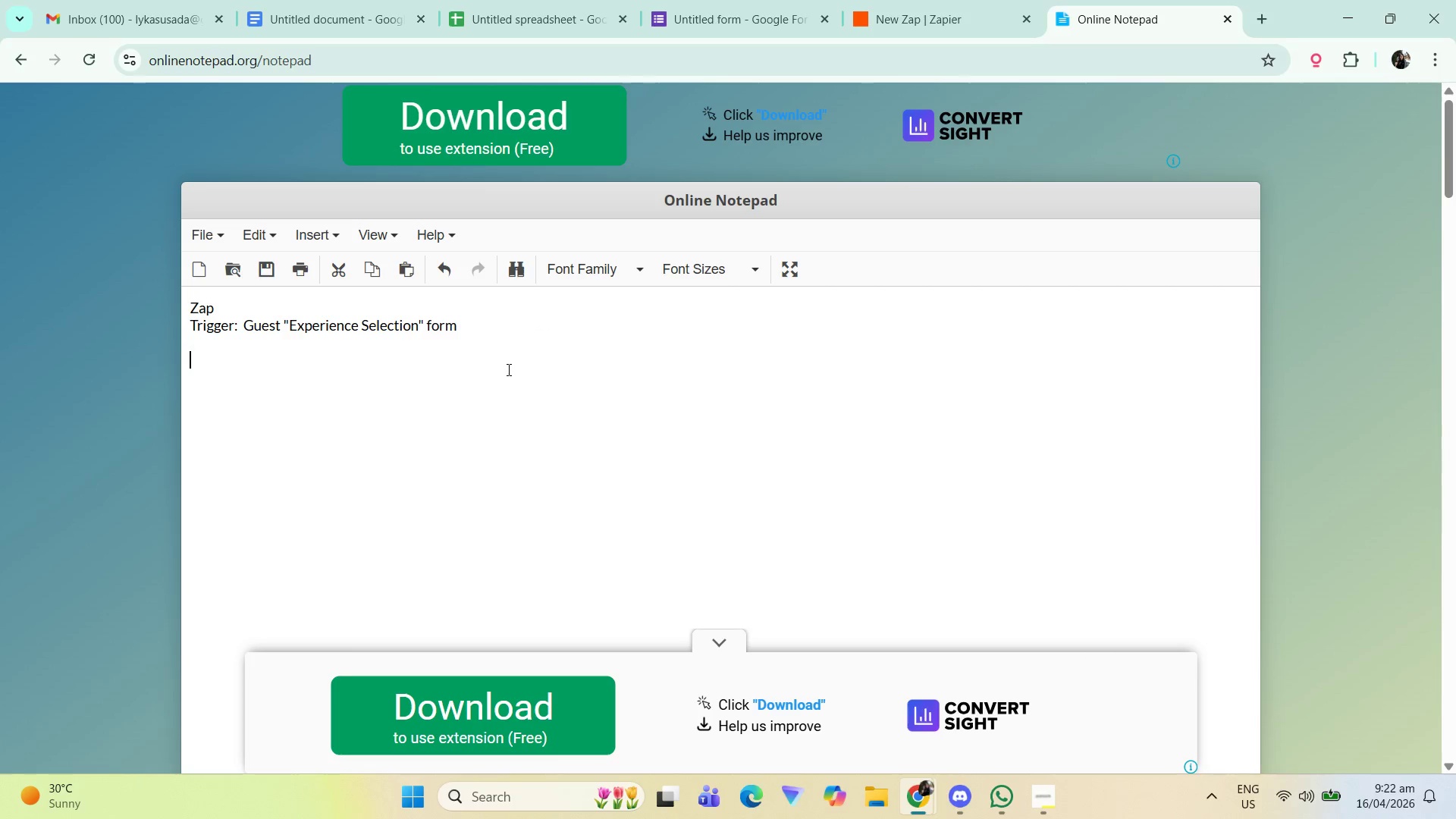 
key(Enter)
 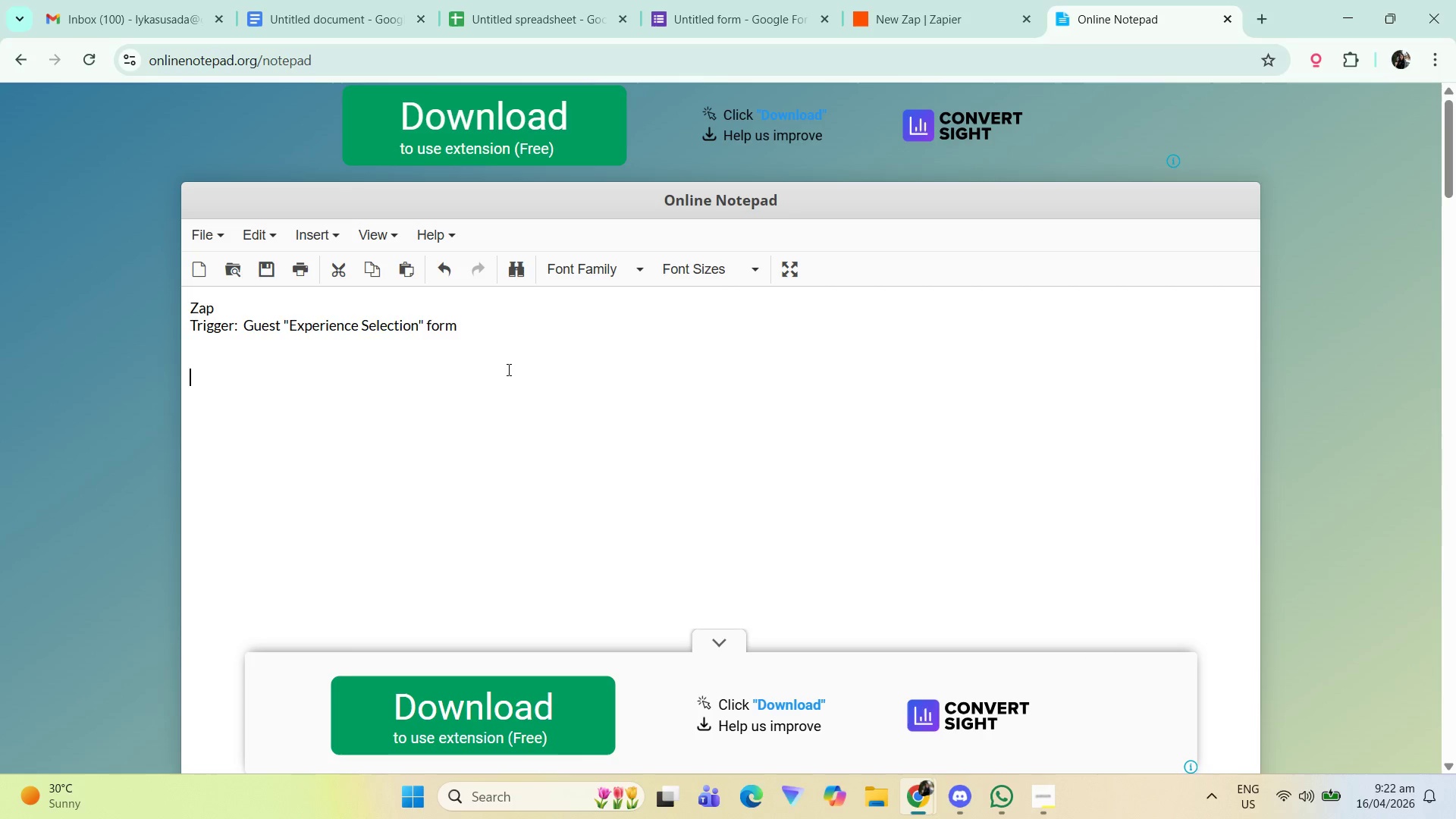 
type(Google Sheet)